 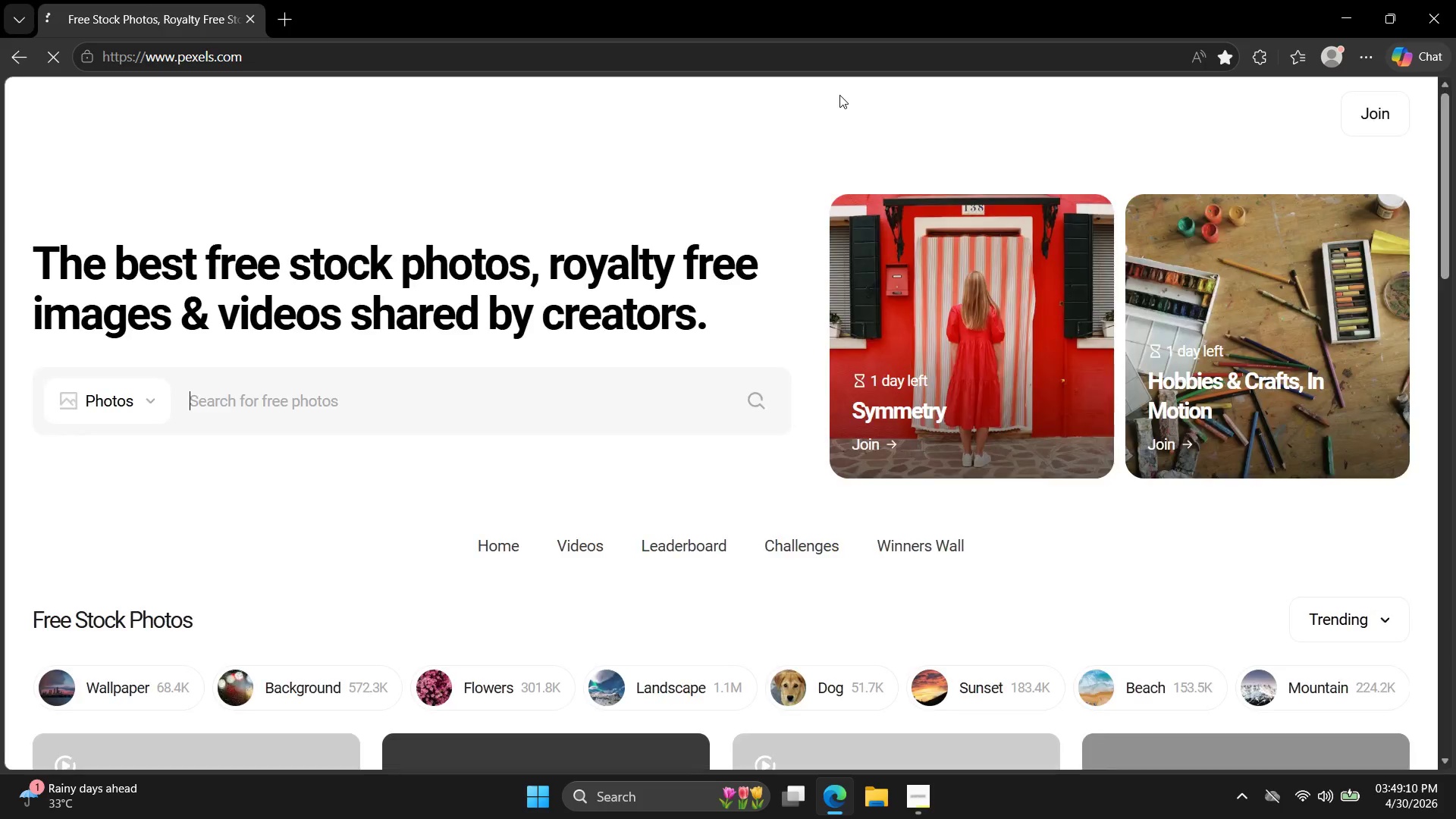 
left_click([127, 542])
 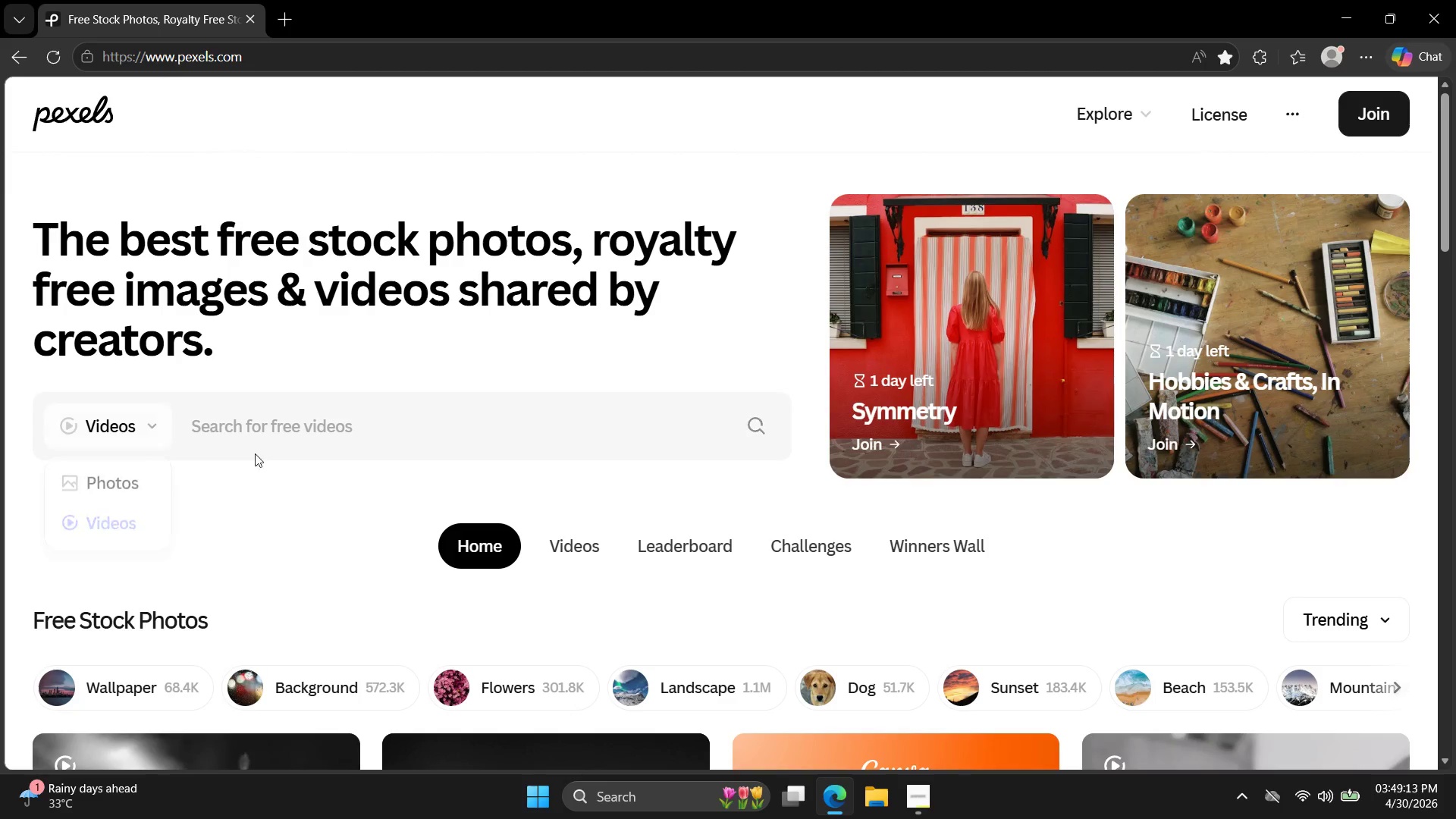 
left_click([268, 438])
 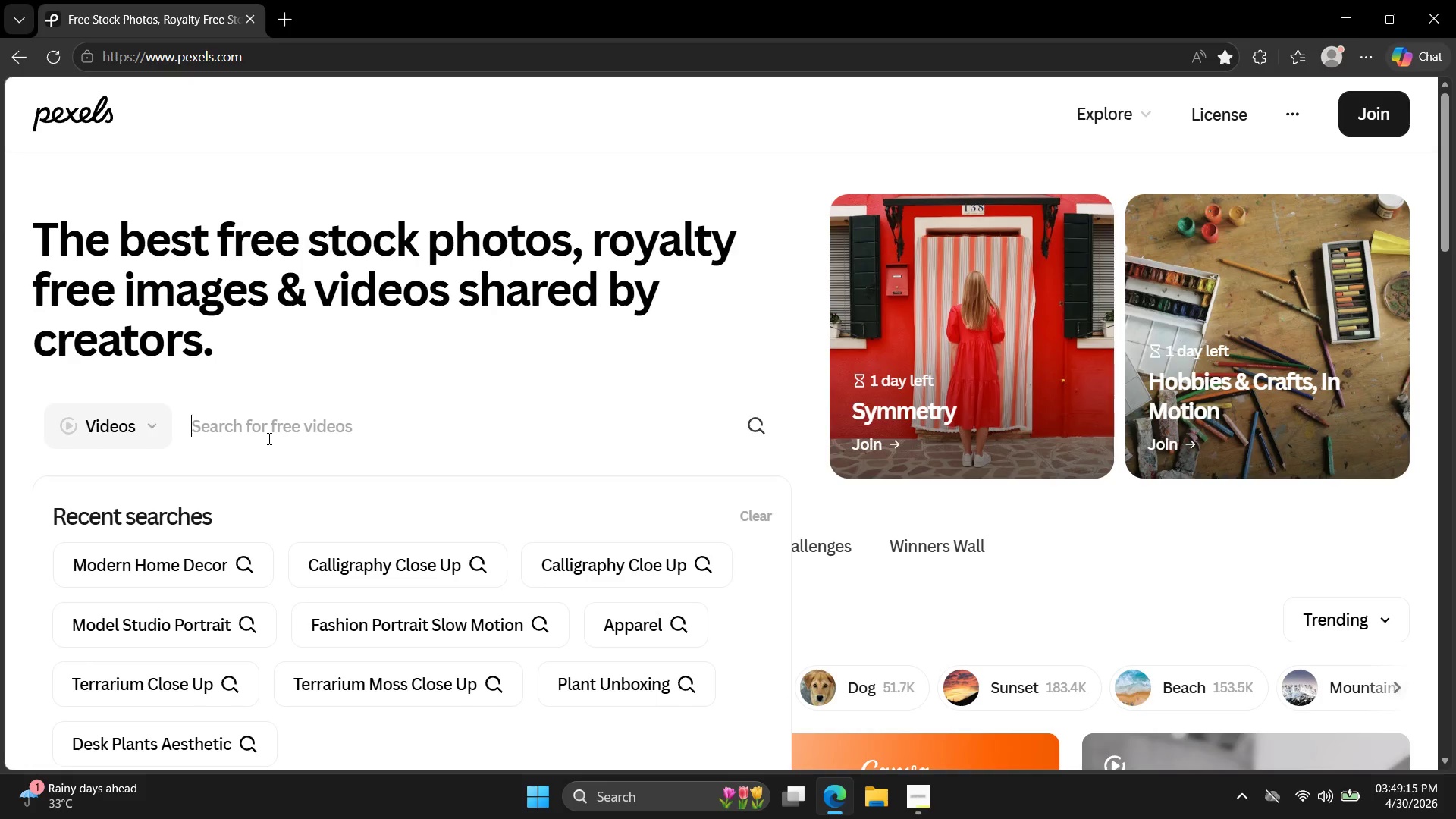 
type(soap making pouring oil macro)
 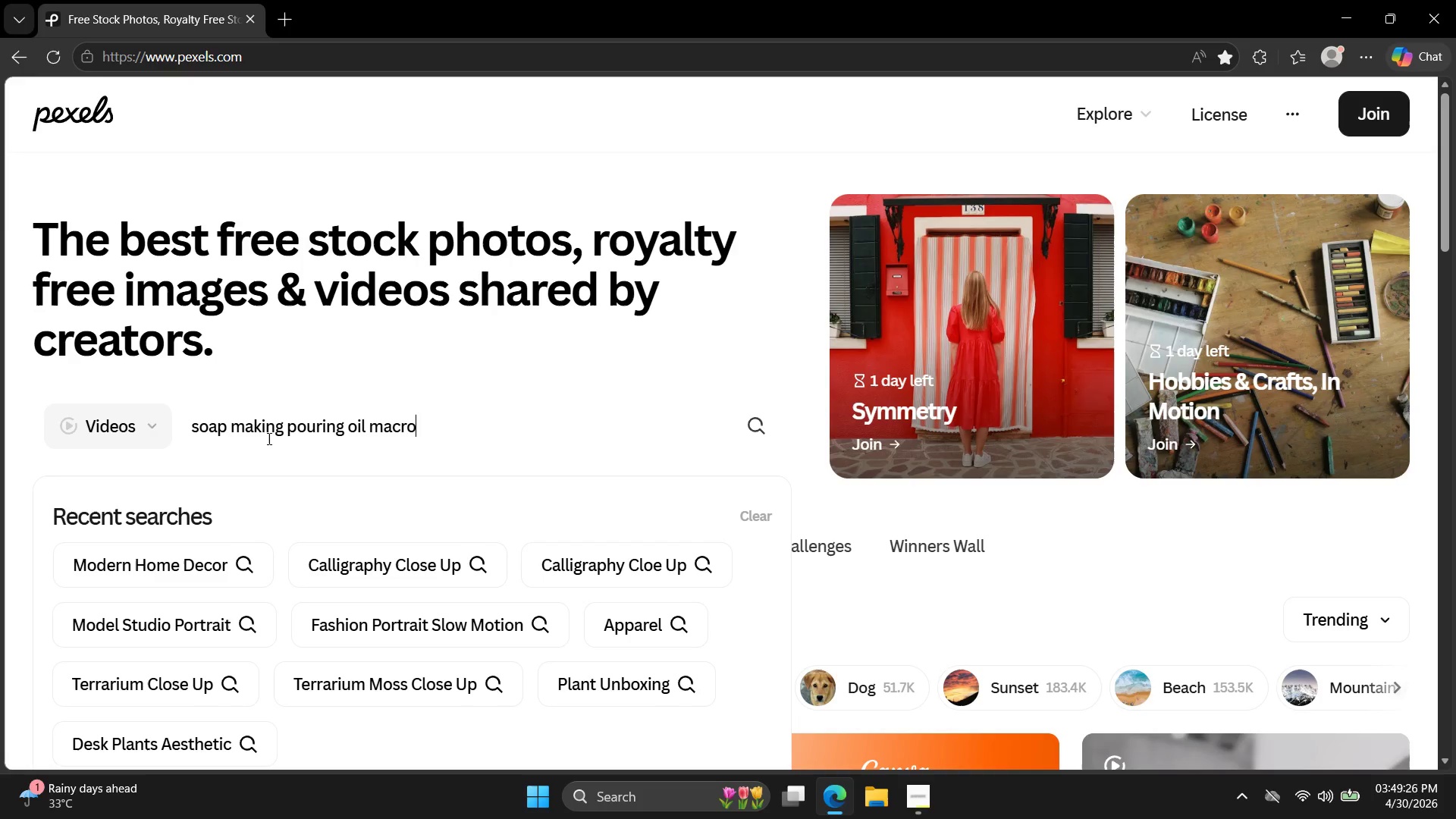 
key(Enter)
 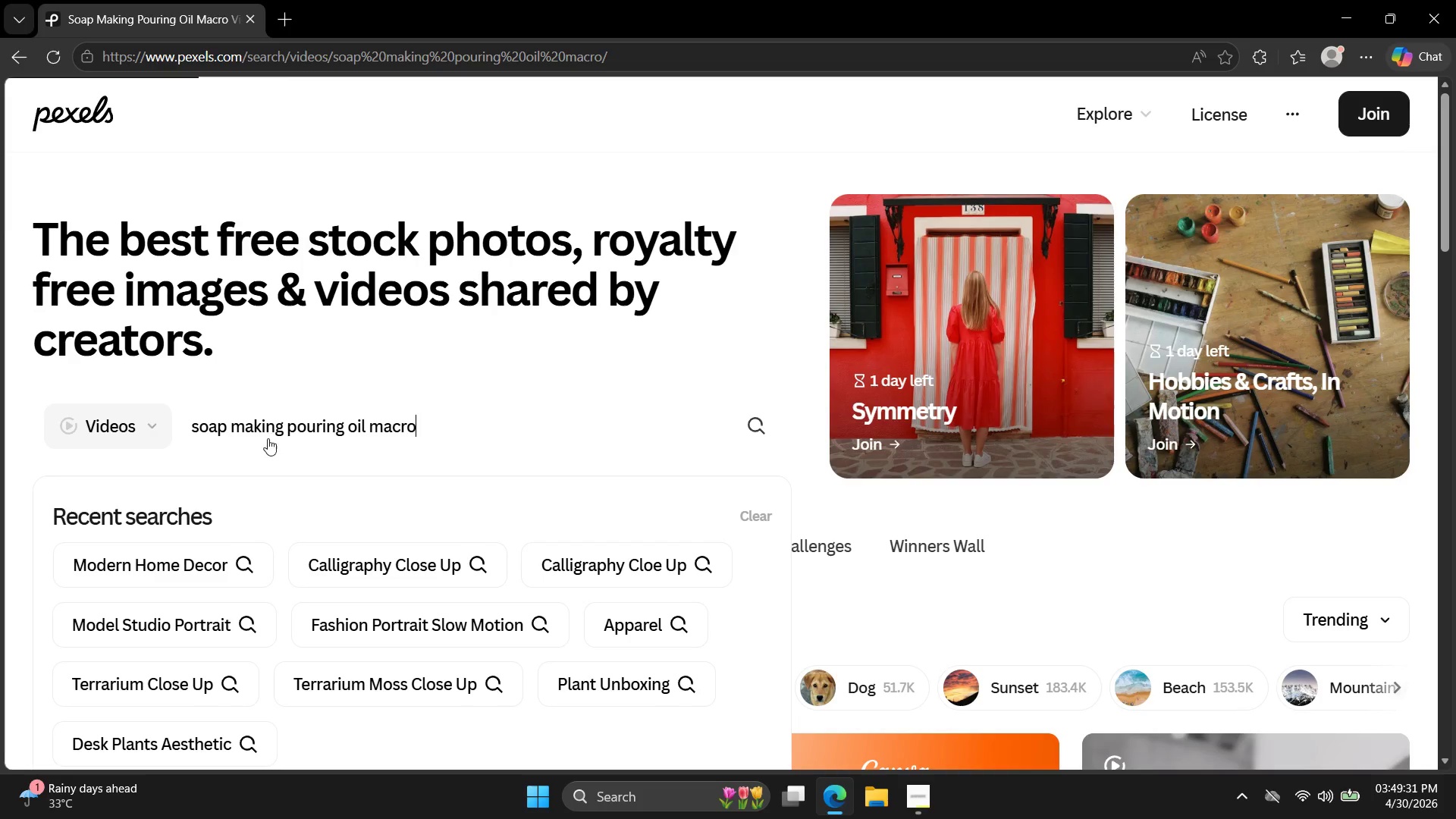 
wait(7.2)
 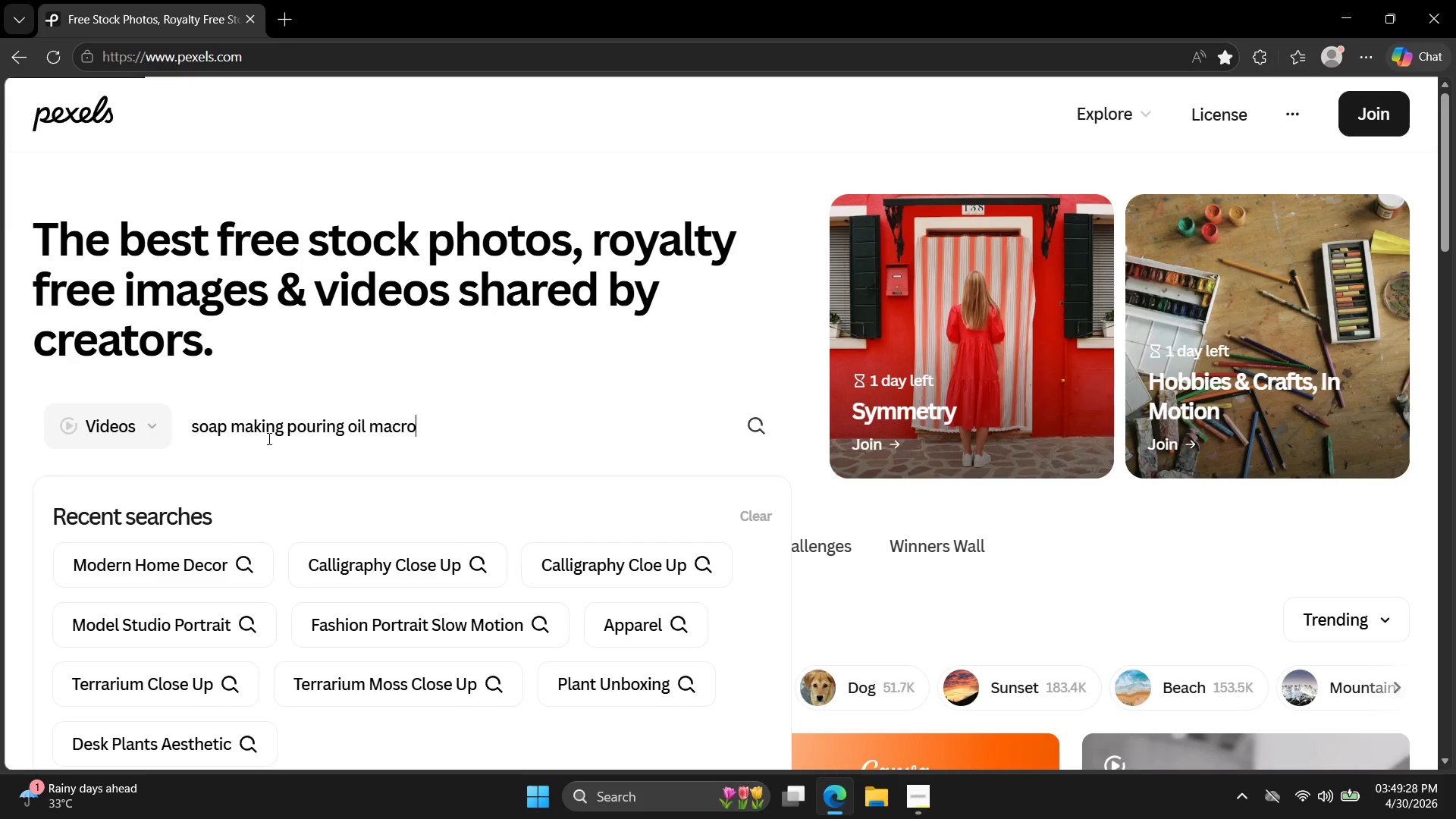 
scroll: coordinate [541, 566], scroll_direction: down, amount: 5.0
 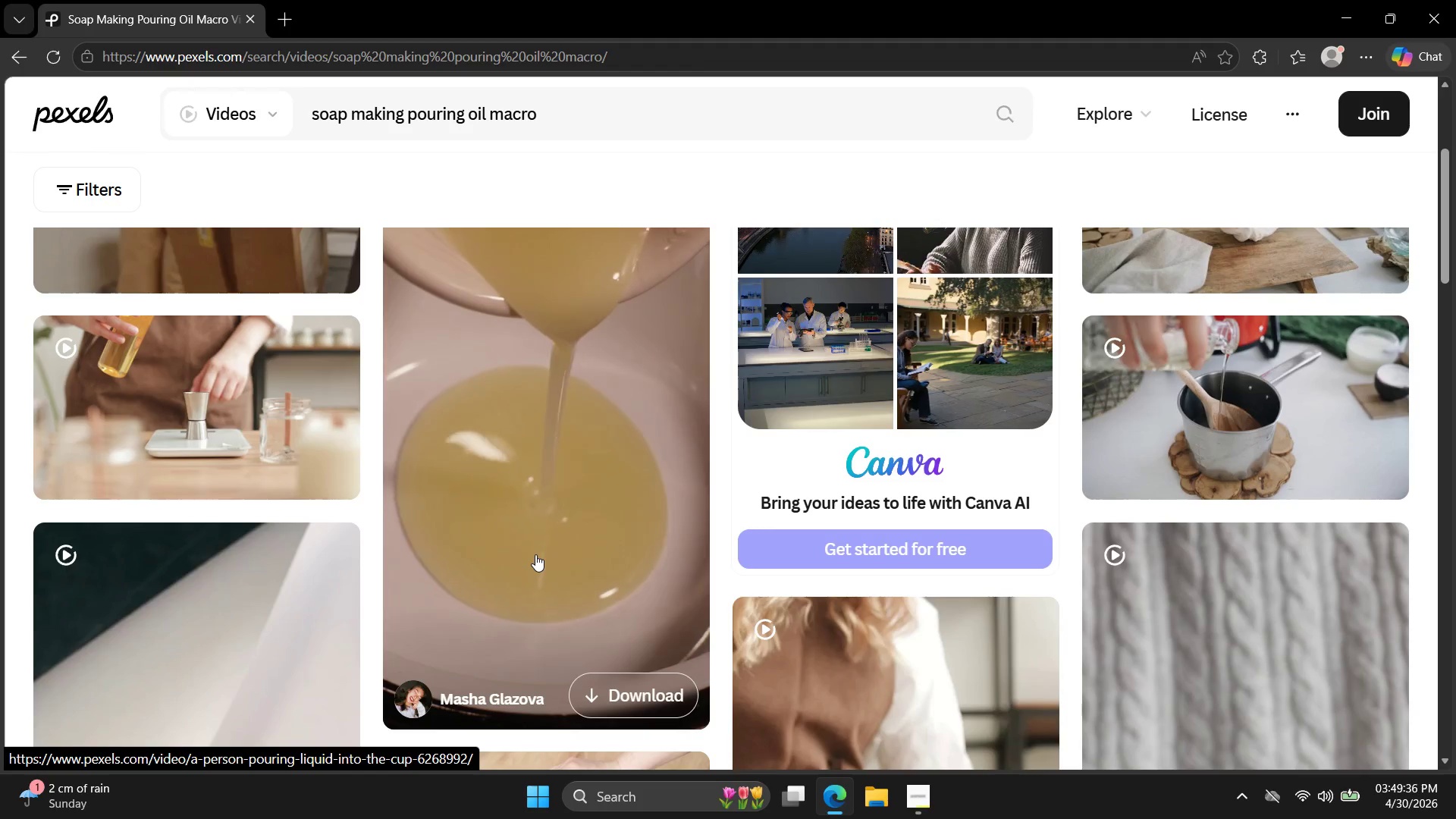 
scroll: coordinate [533, 553], scroll_direction: up, amount: 2.0
 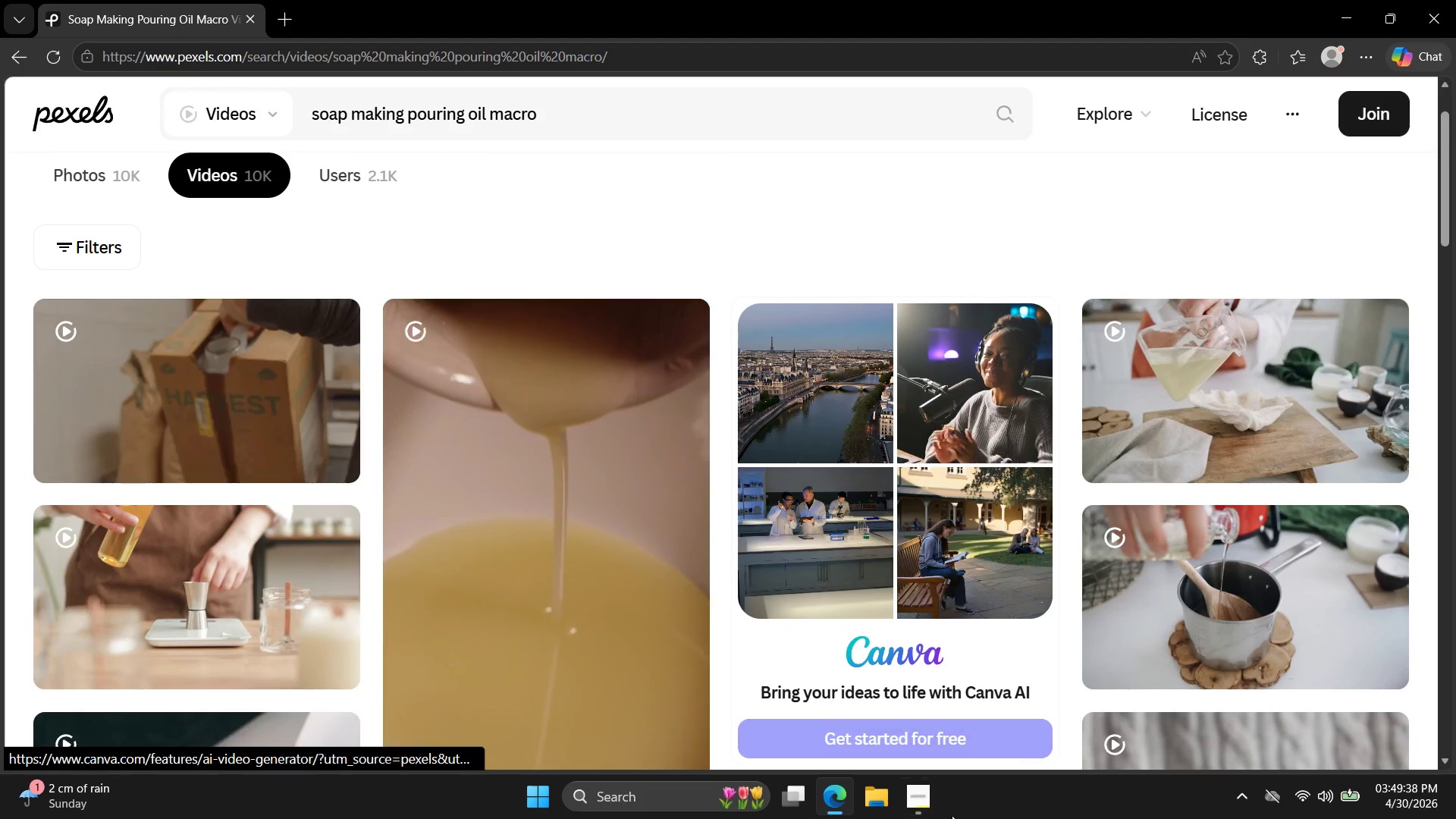 
left_click([912, 808])